 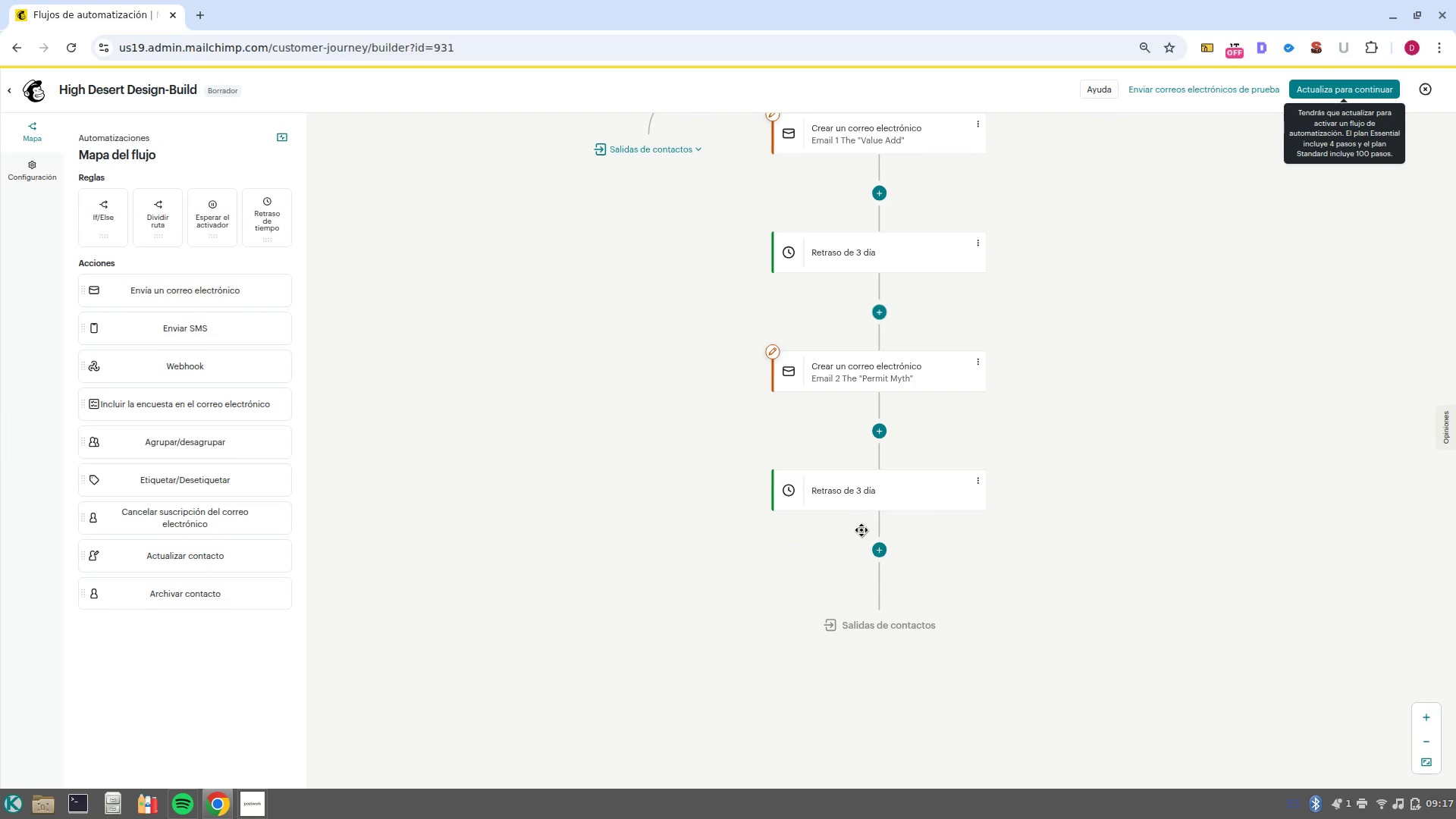 
double_click([884, 551])
 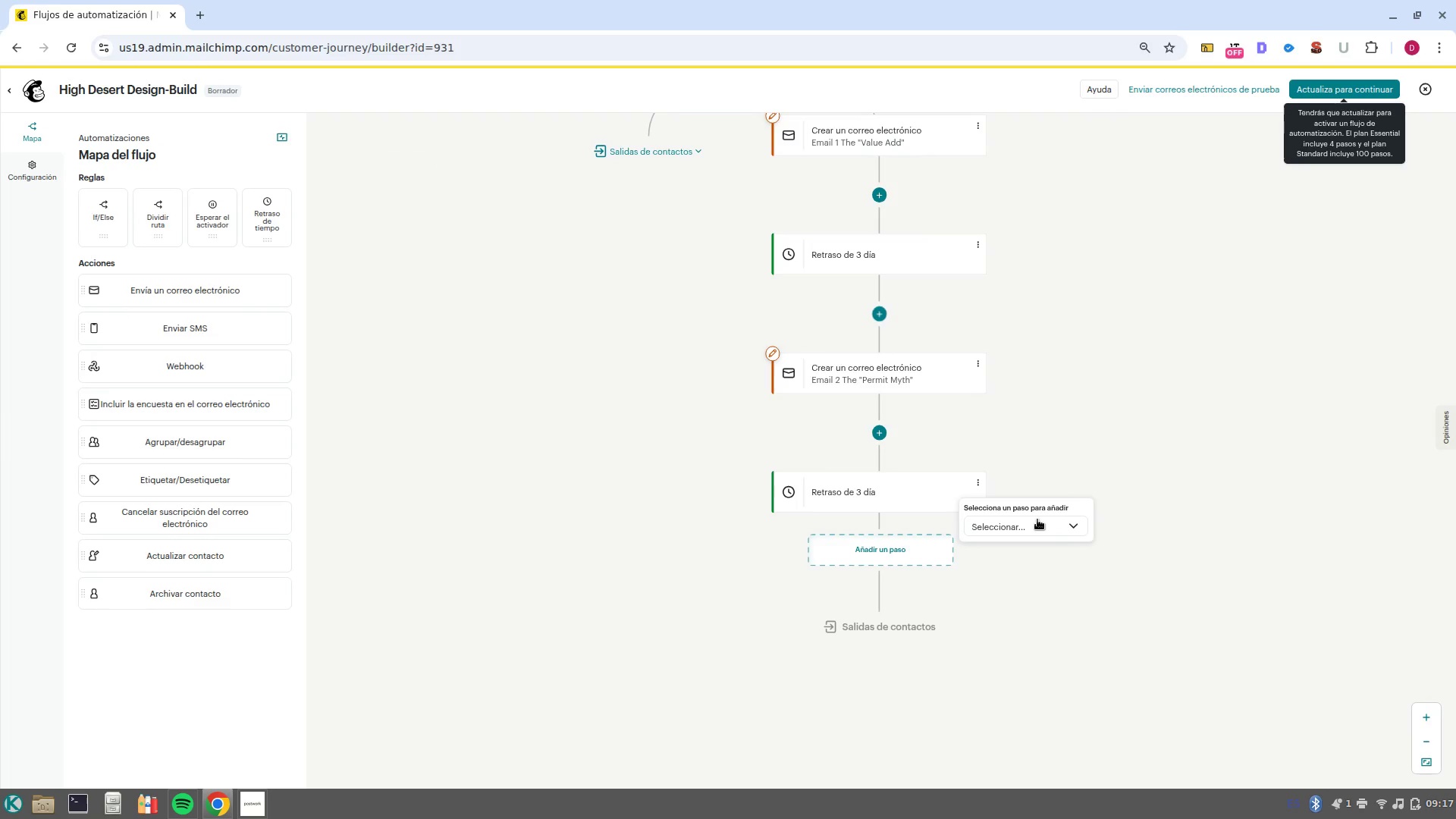 
left_click([1040, 519])
 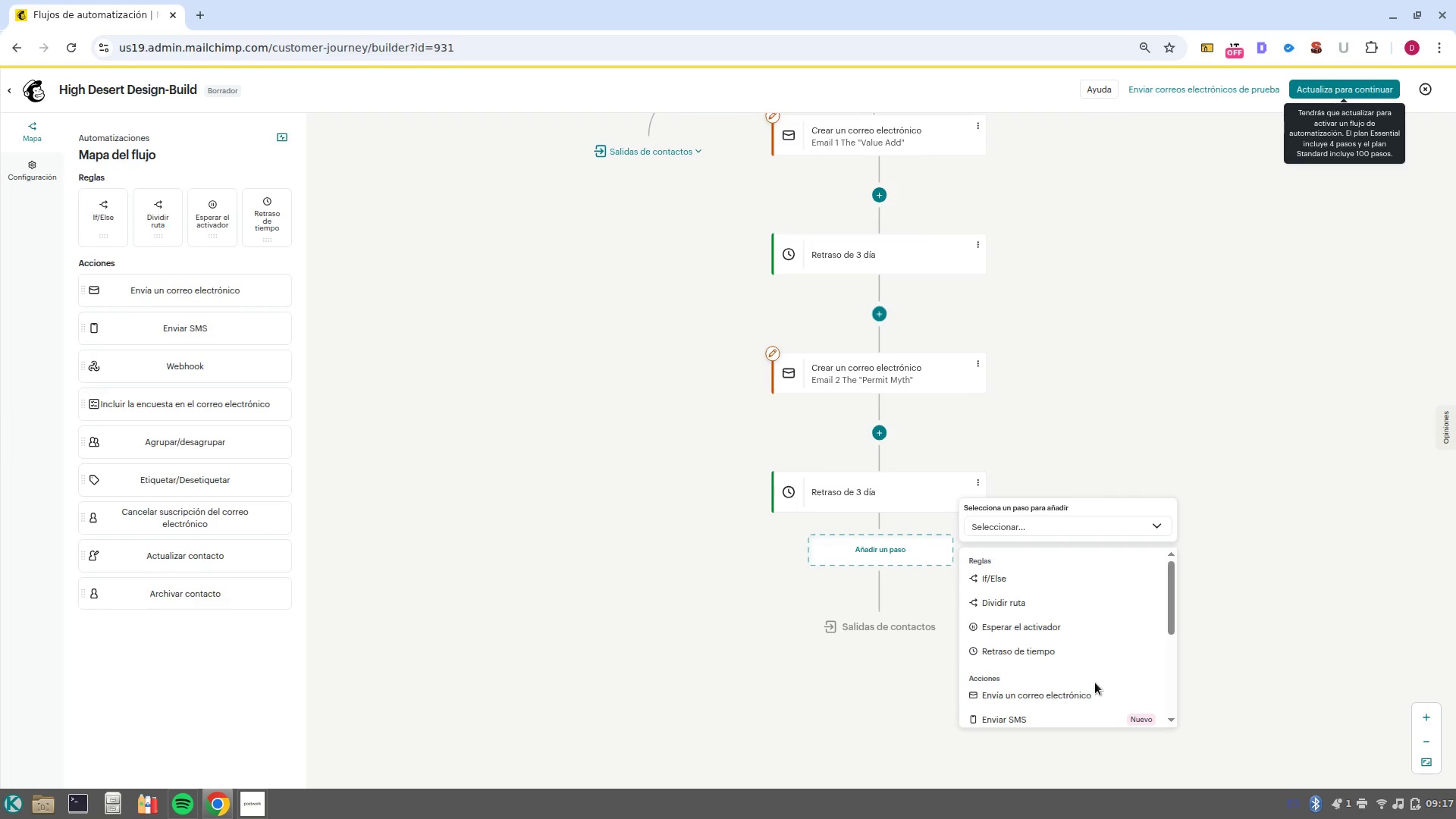 
left_click([1097, 698])
 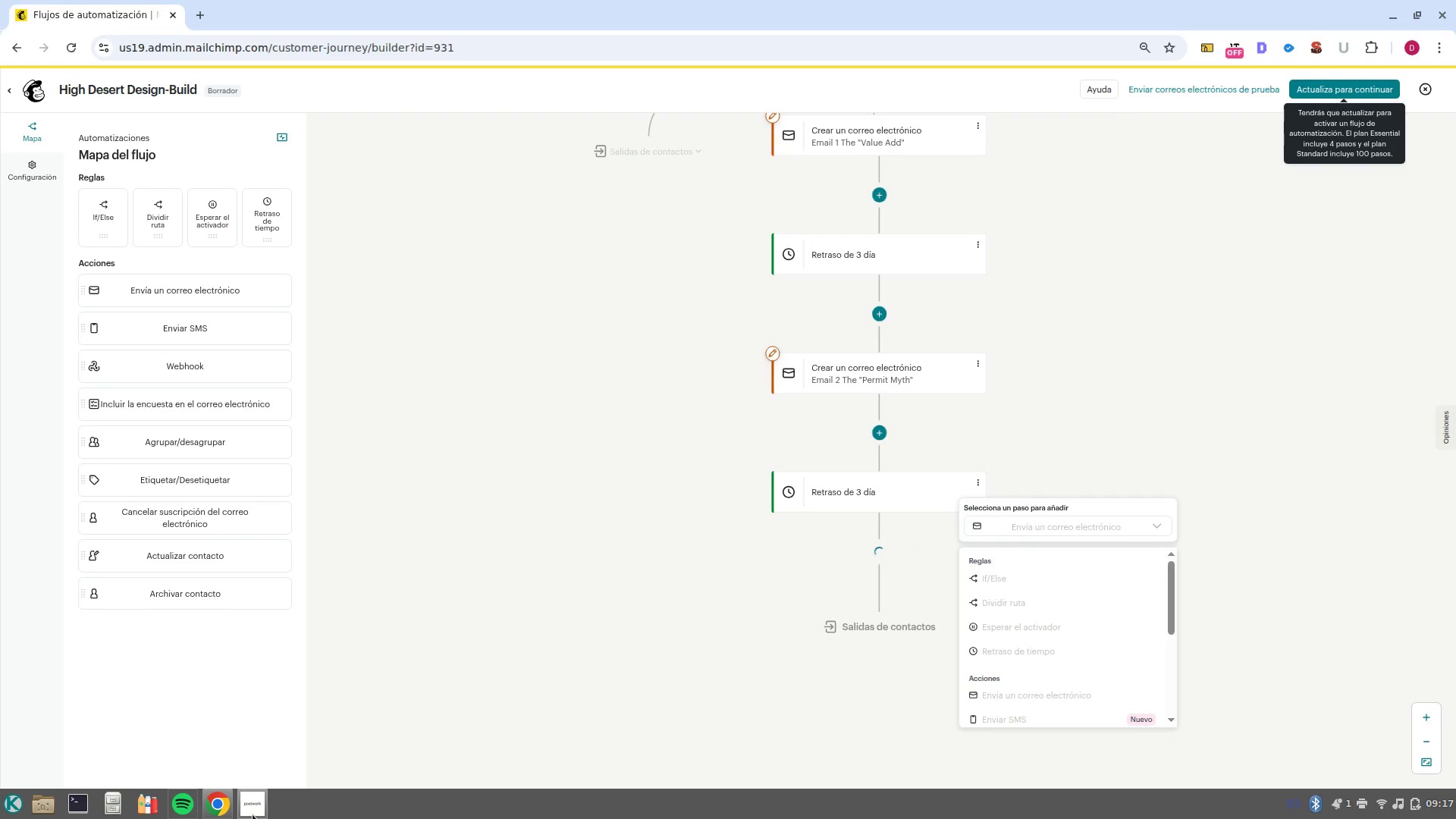 
left_click([252, 751])